 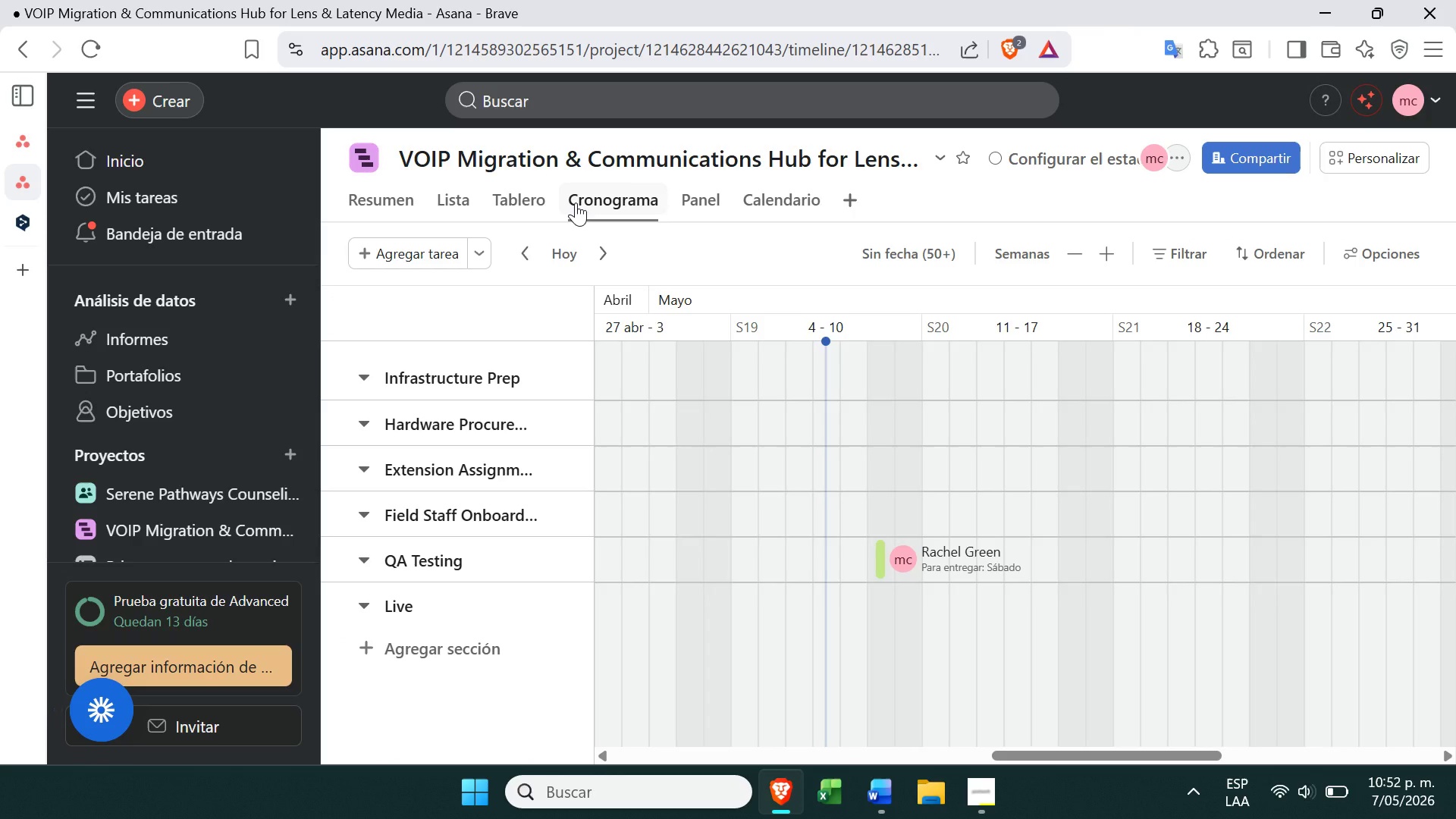 
left_click([510, 202])
 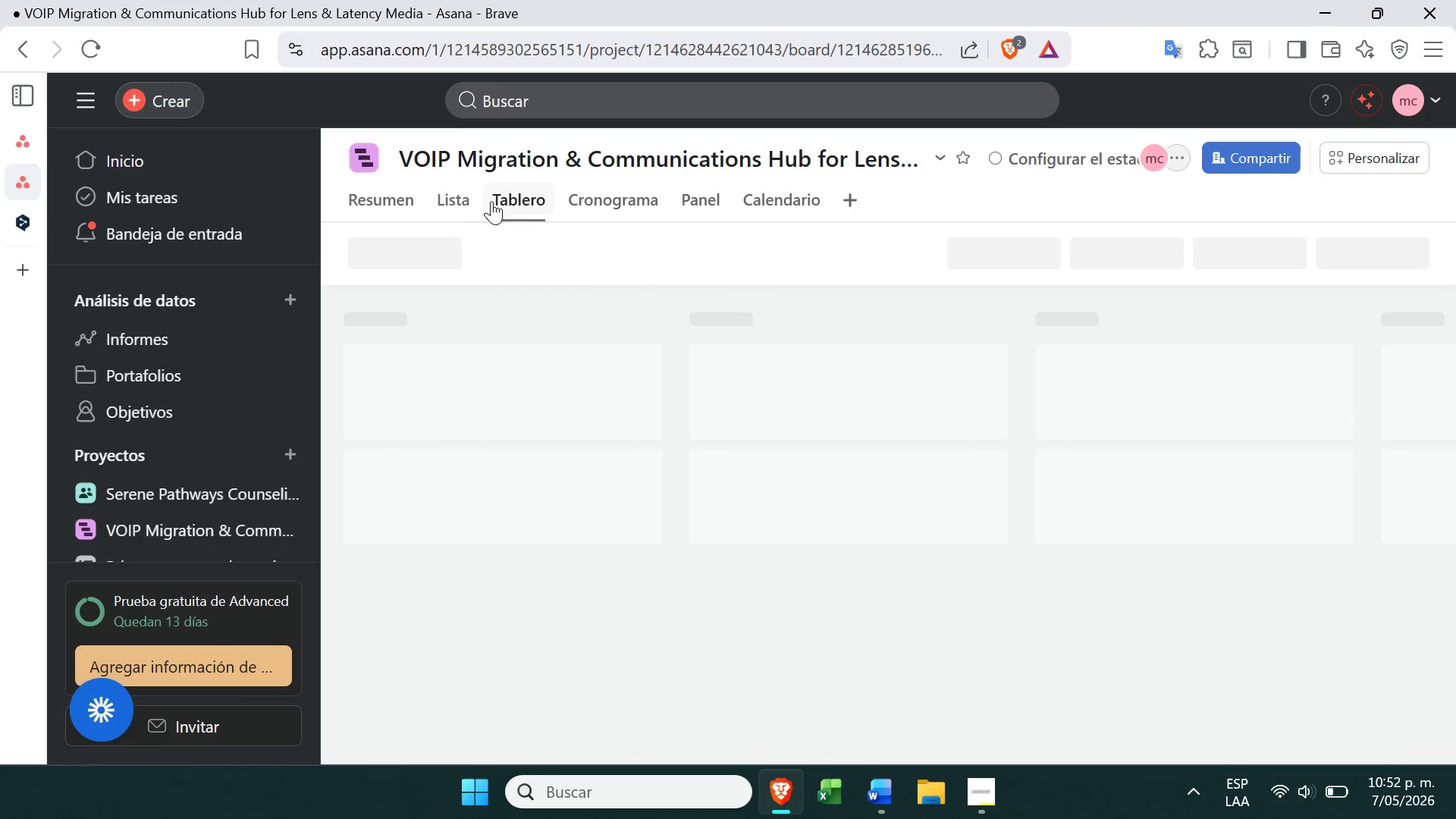 
left_click([445, 202])
 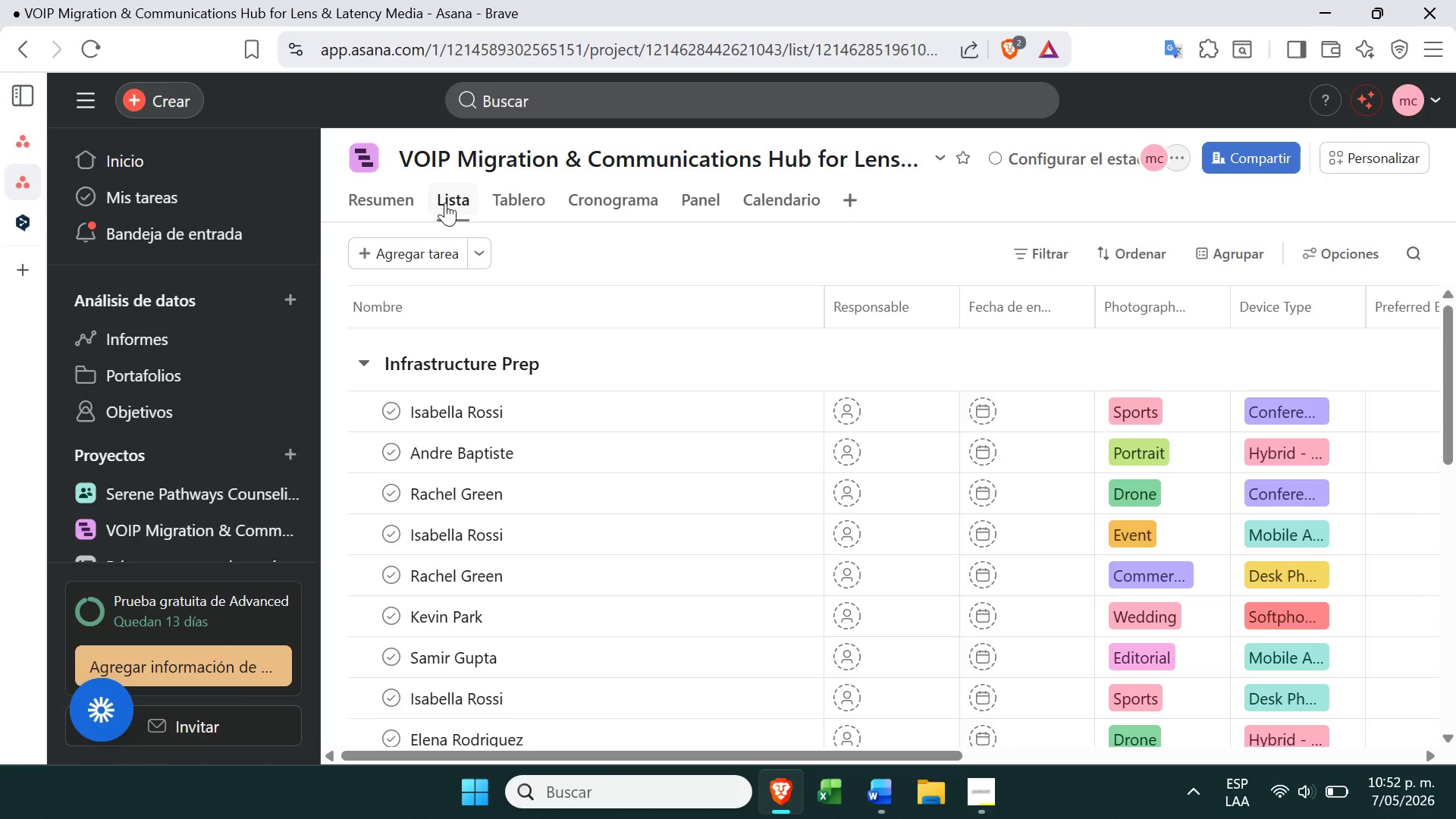 
wait(28.58)
 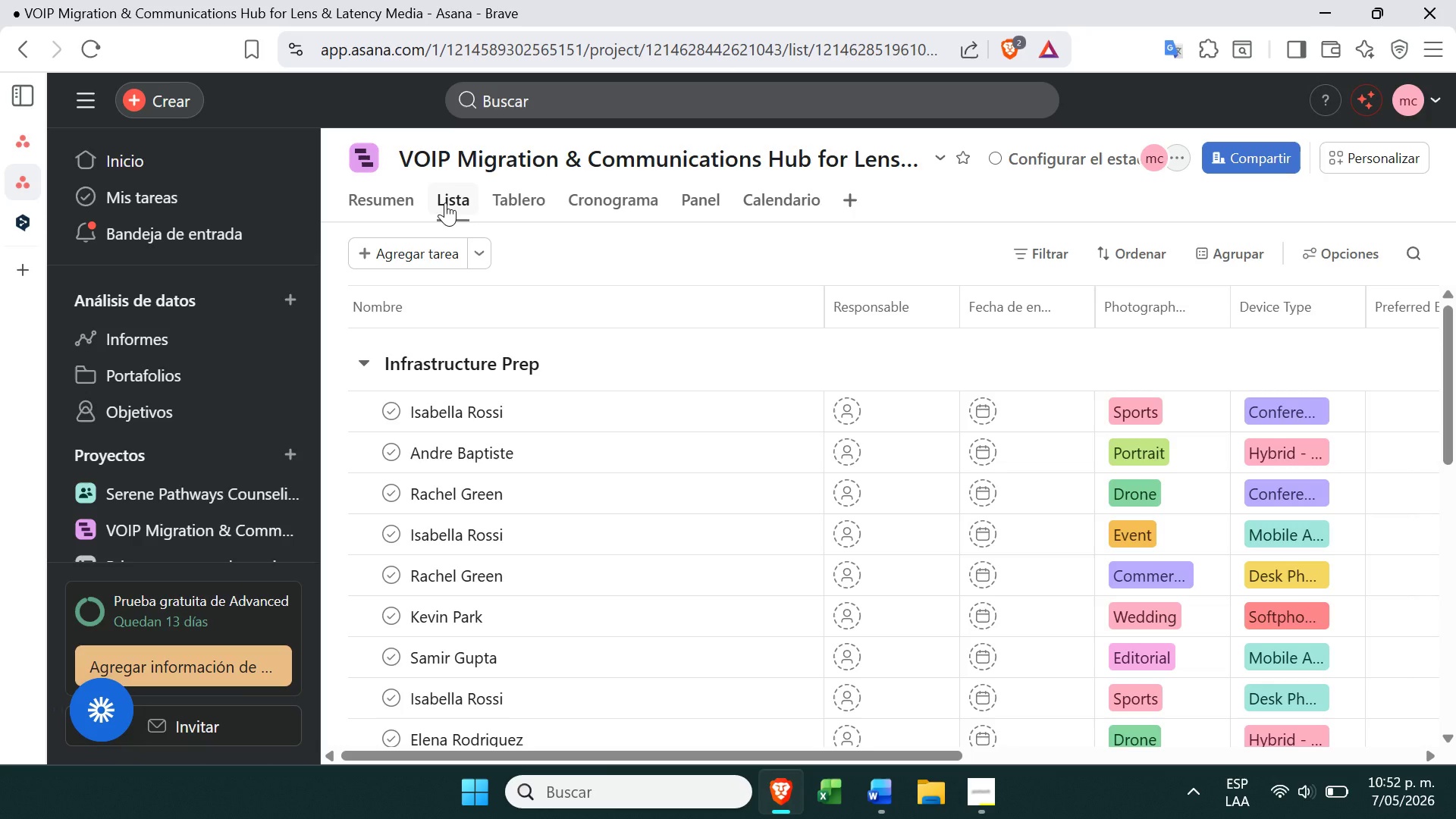 
left_click([968, 793])